 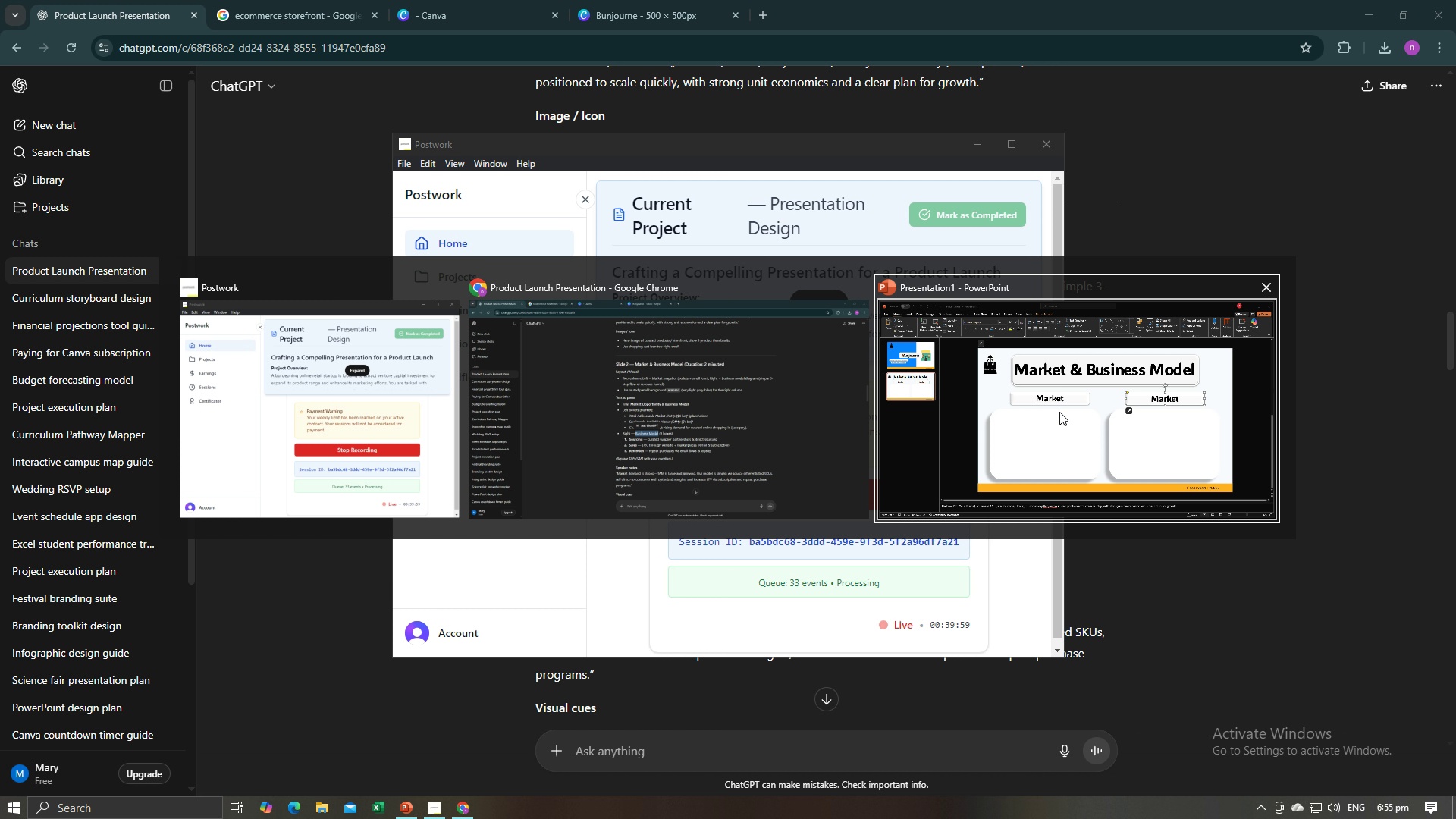 
left_click([1076, 360])
 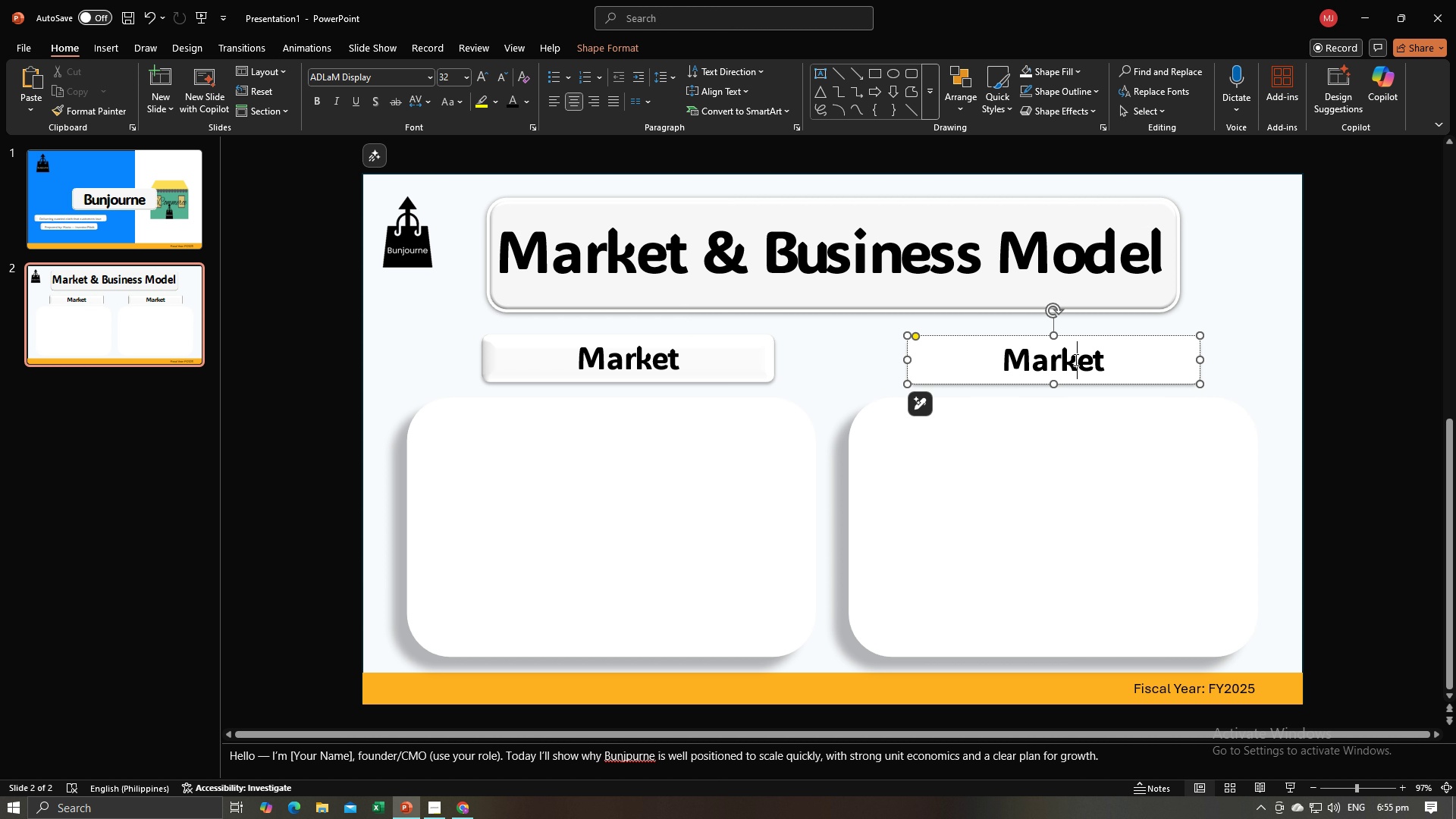 
key(Control+A)
 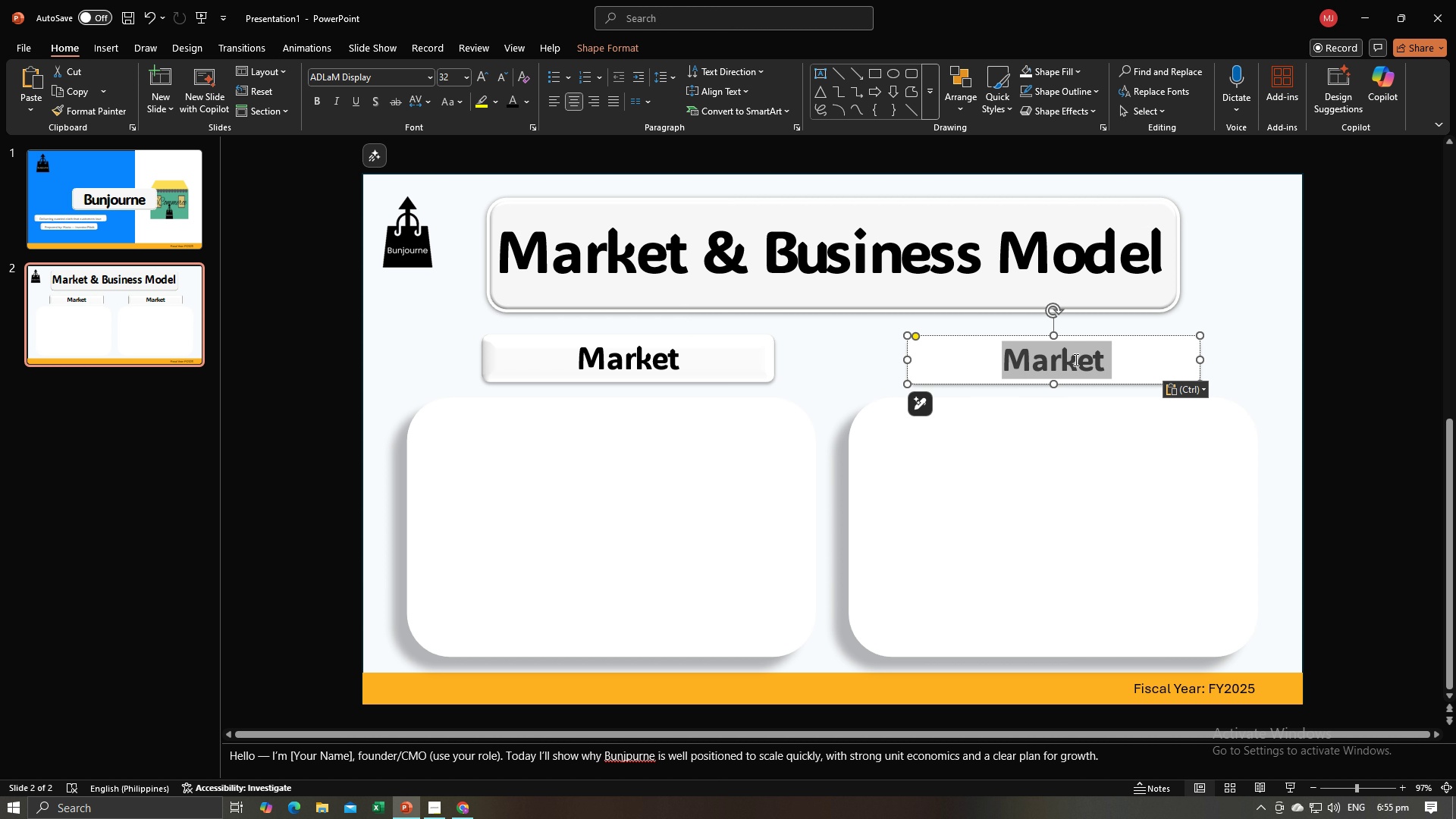 
key(Control+V)
 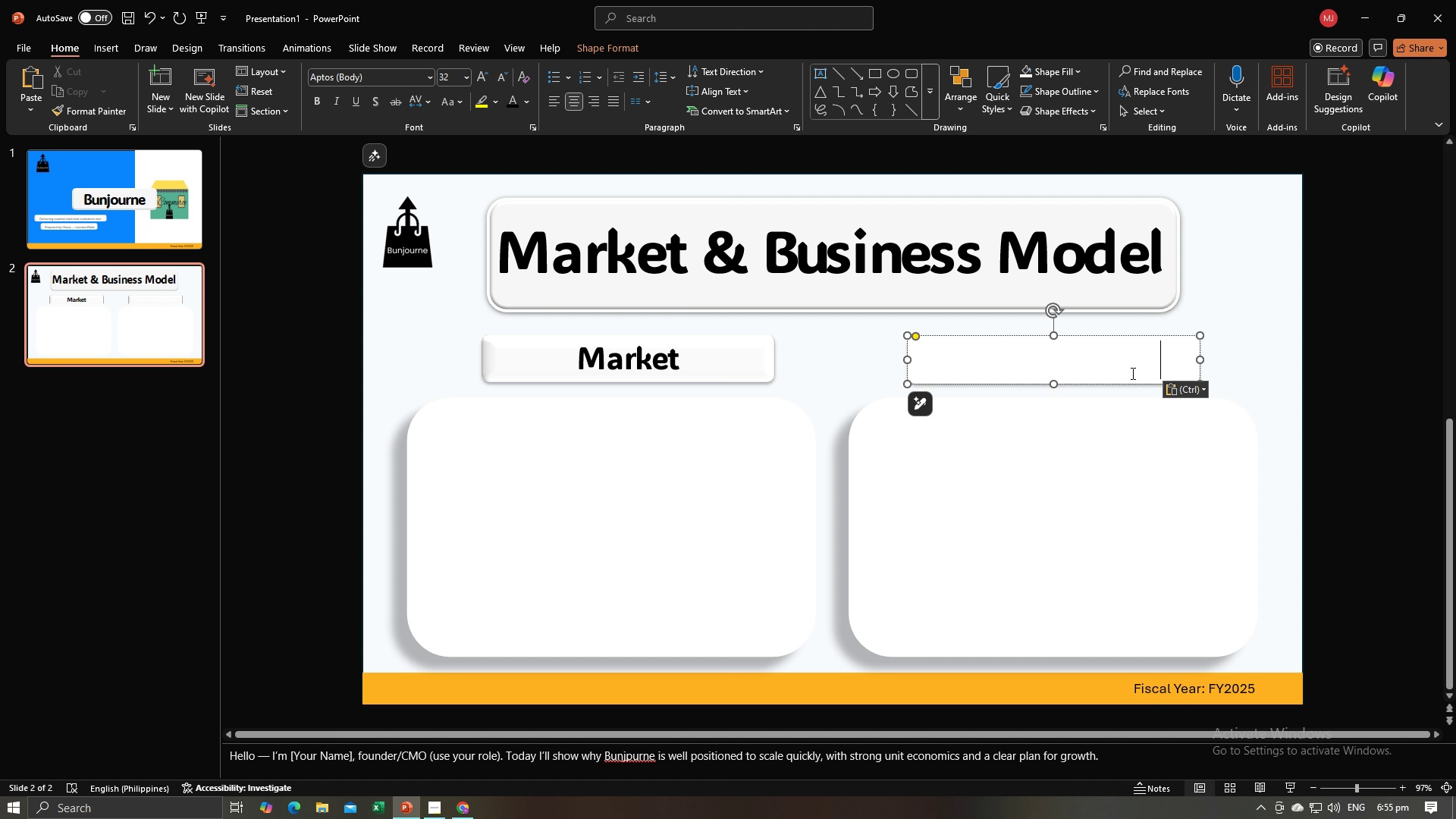 
key(Control+A)
 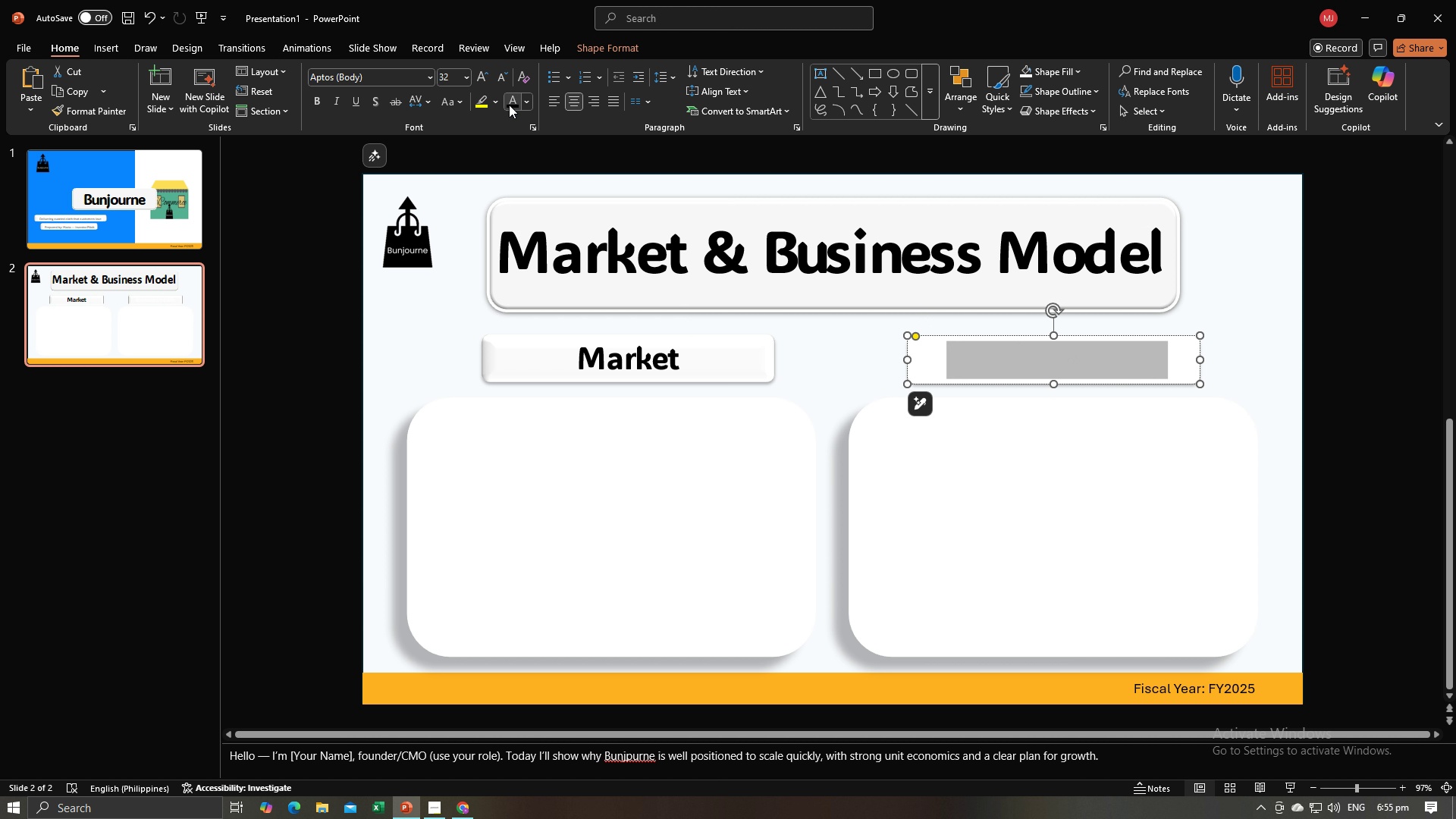 
left_click([509, 105])
 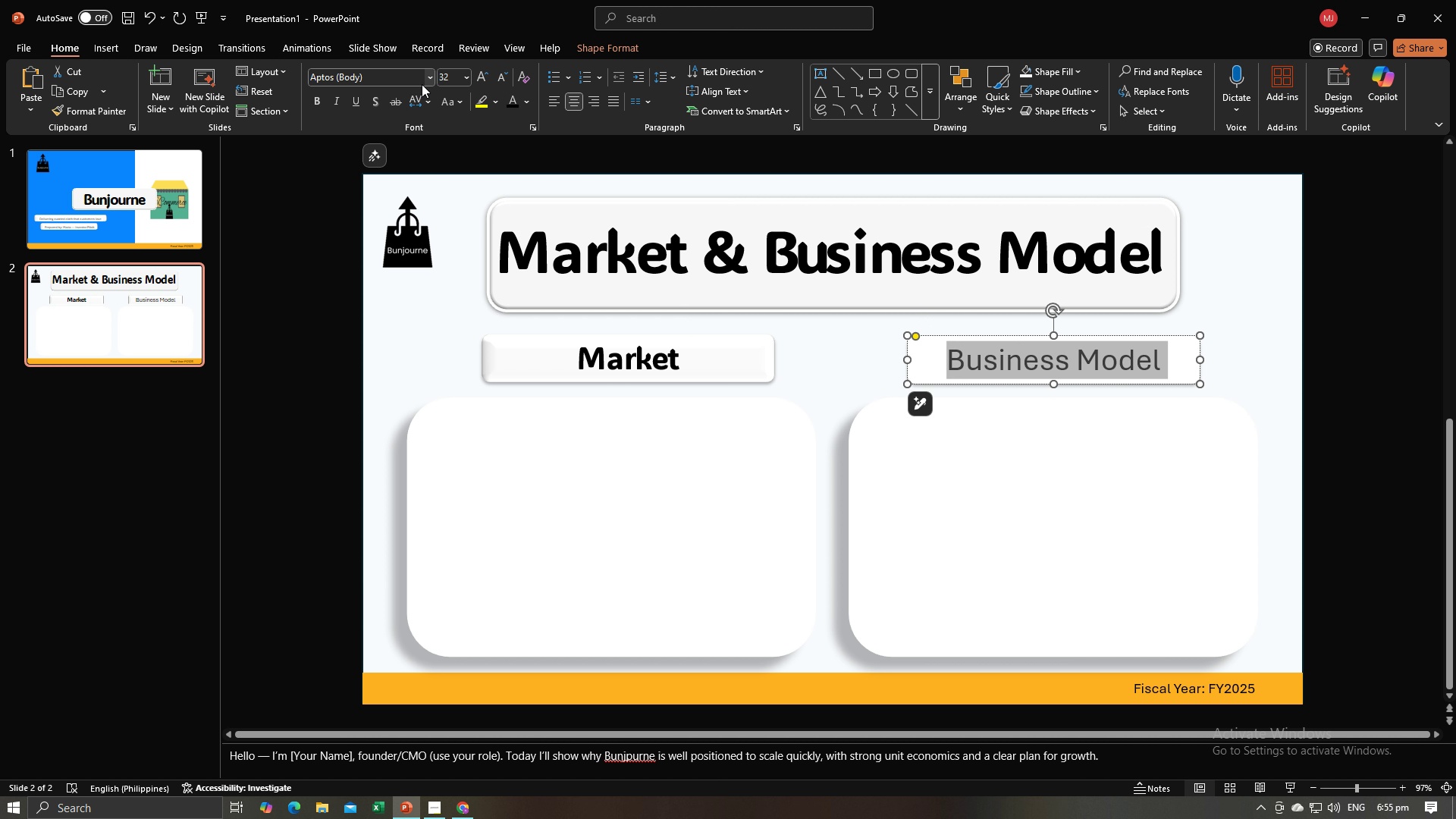 
left_click([424, 82])
 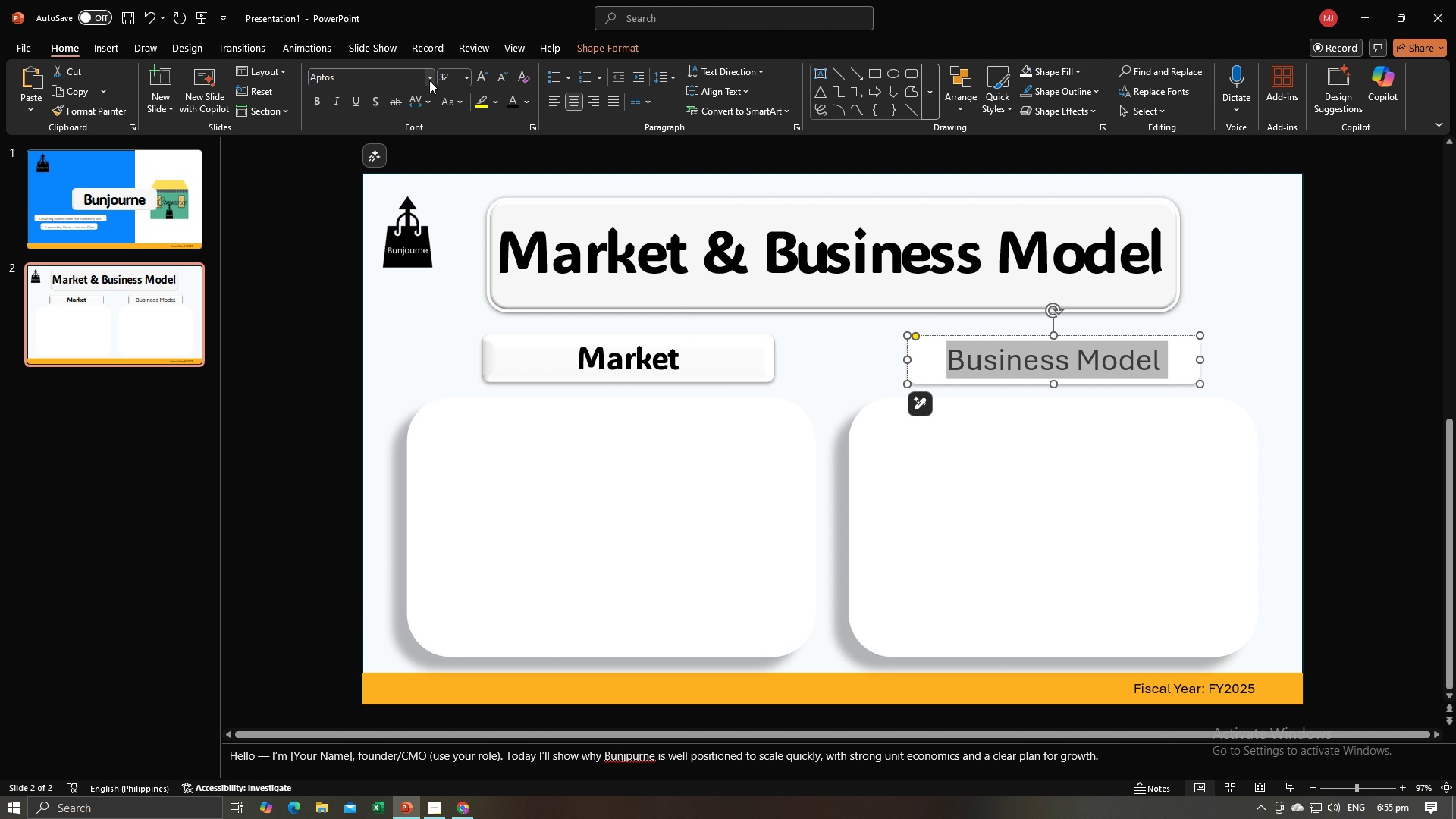 
left_click([429, 80])
 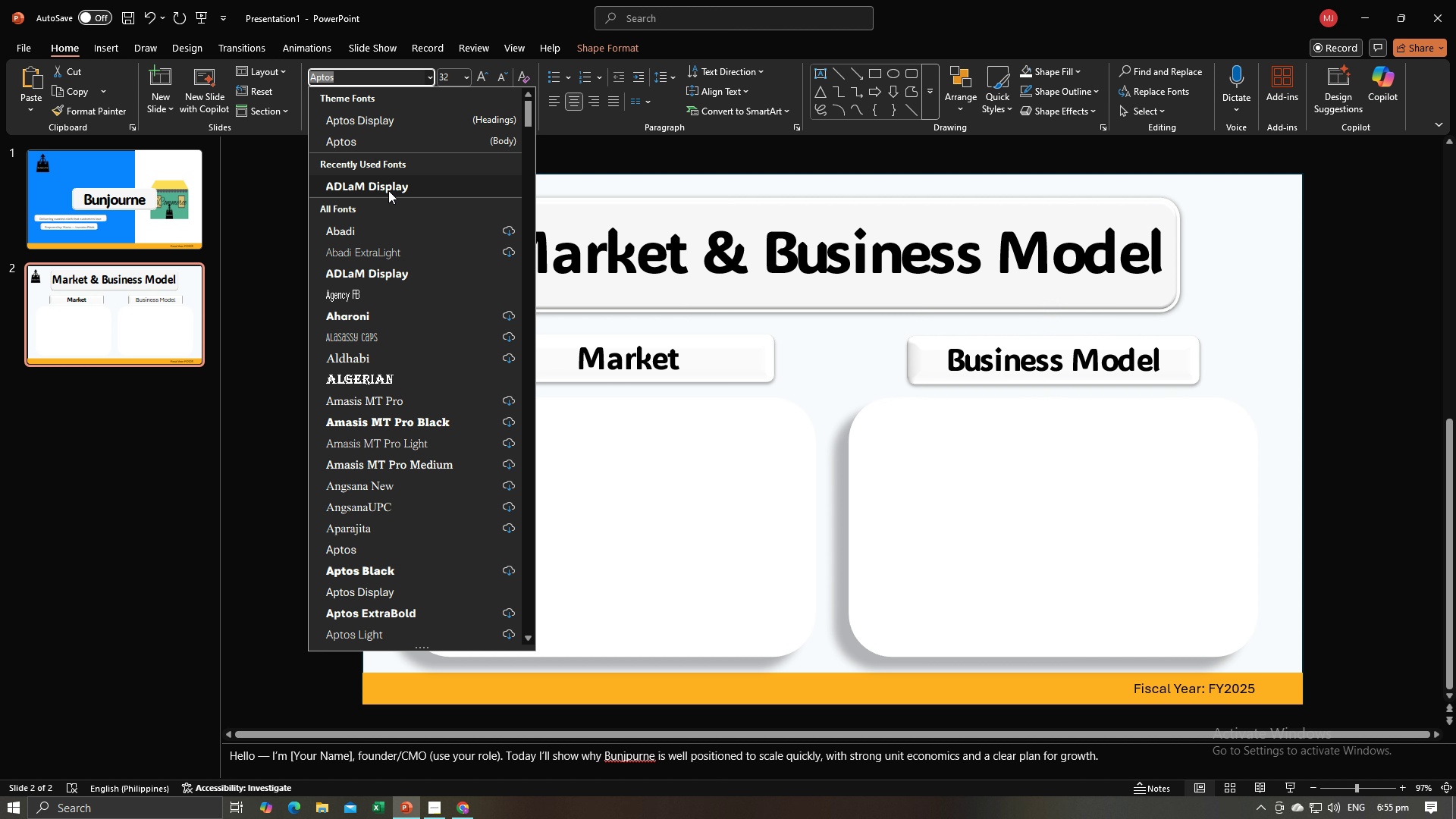 
left_click([388, 190])
 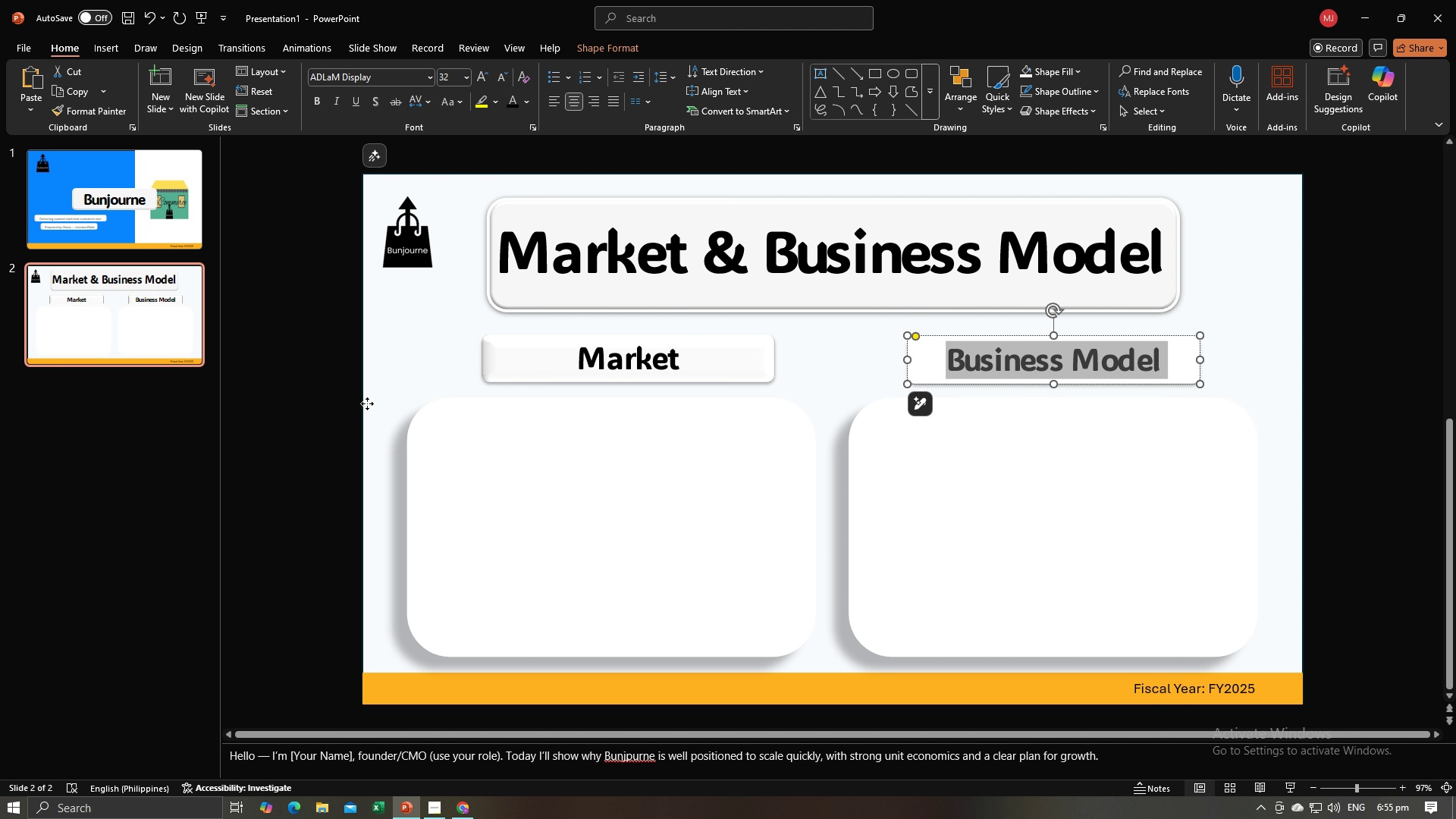 
left_click([367, 403])
 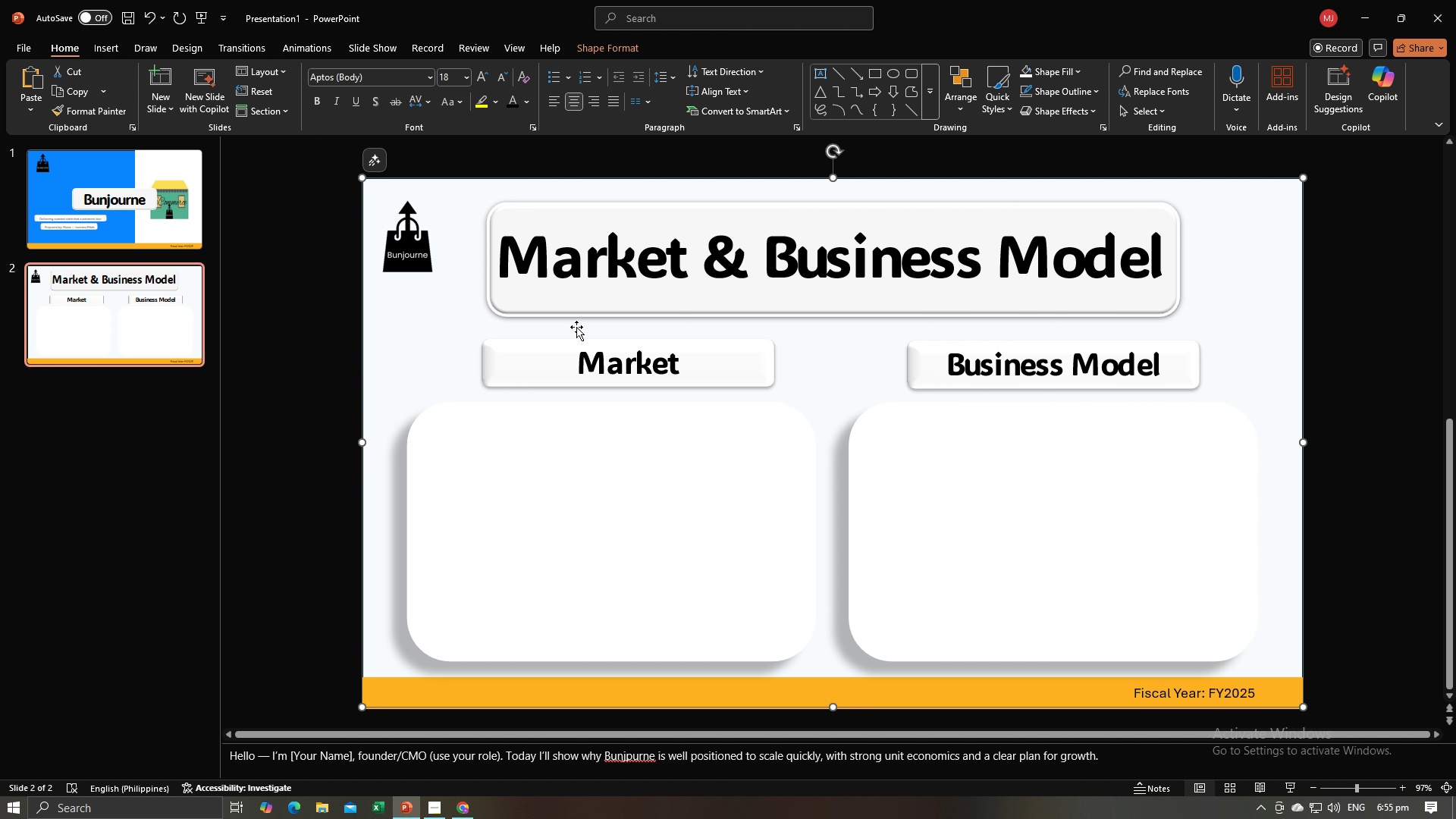 
key(Alt+AltLeft)
 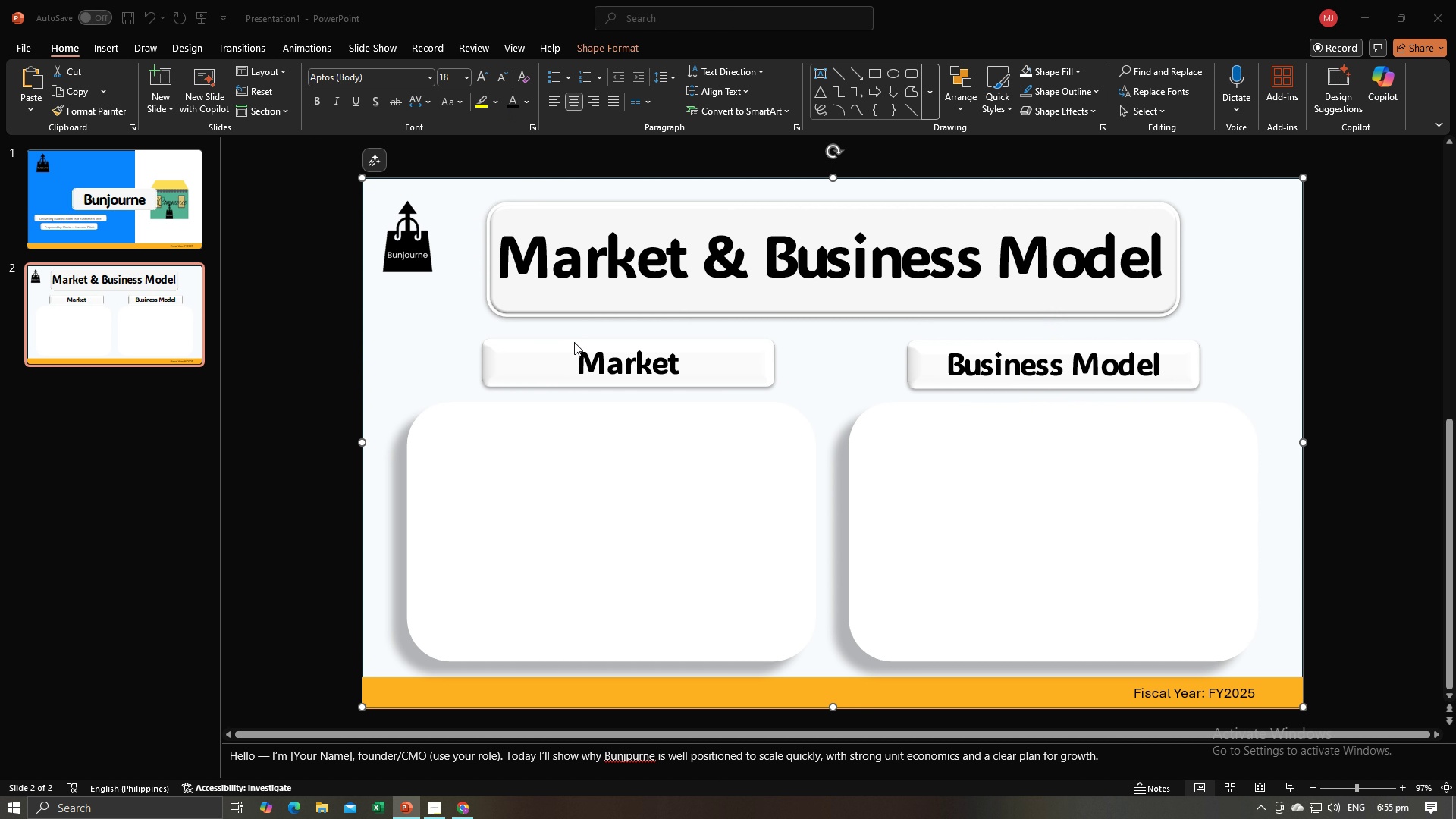 
key(Alt+Tab)